 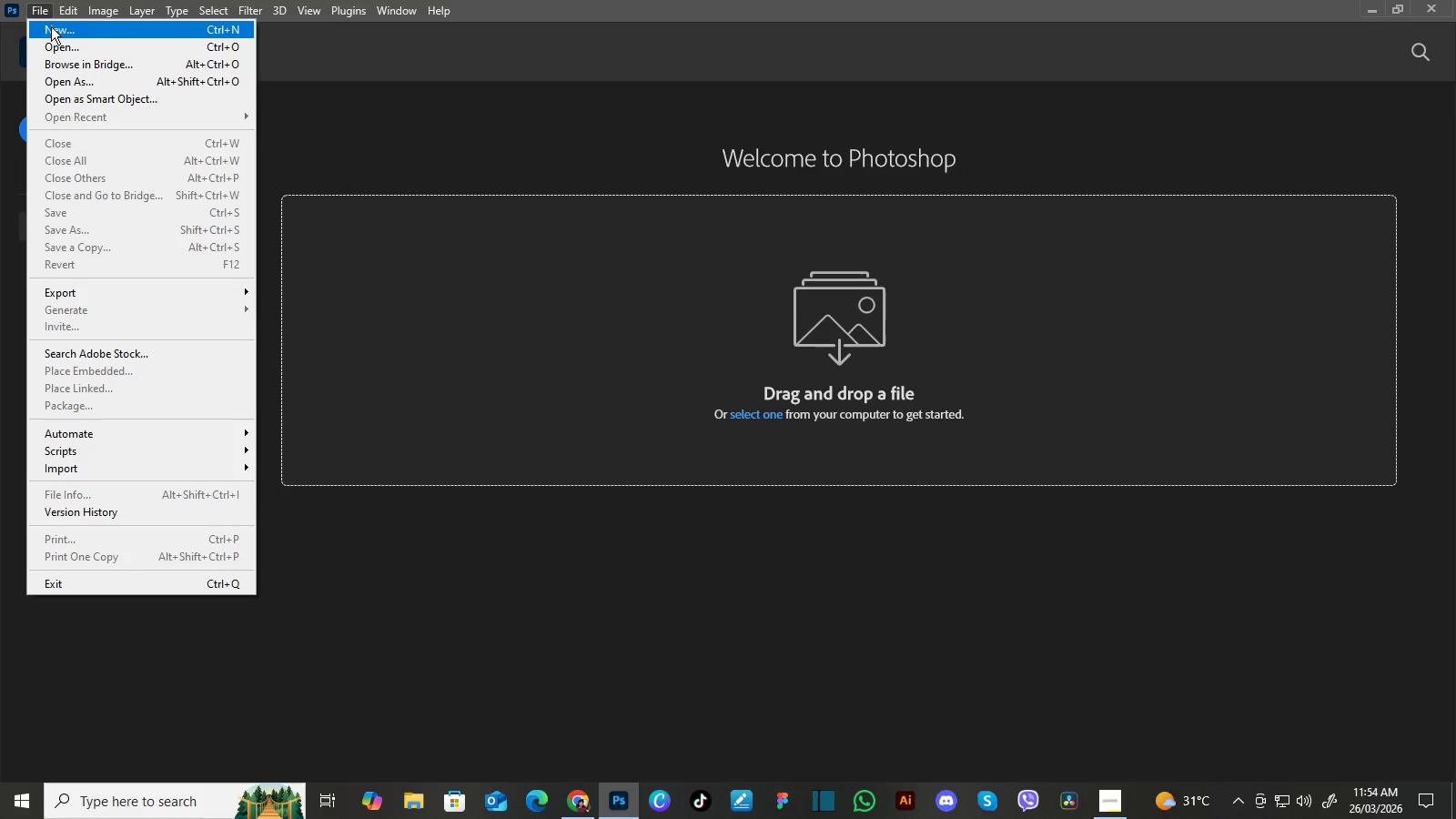 
left_click([59, 44])
 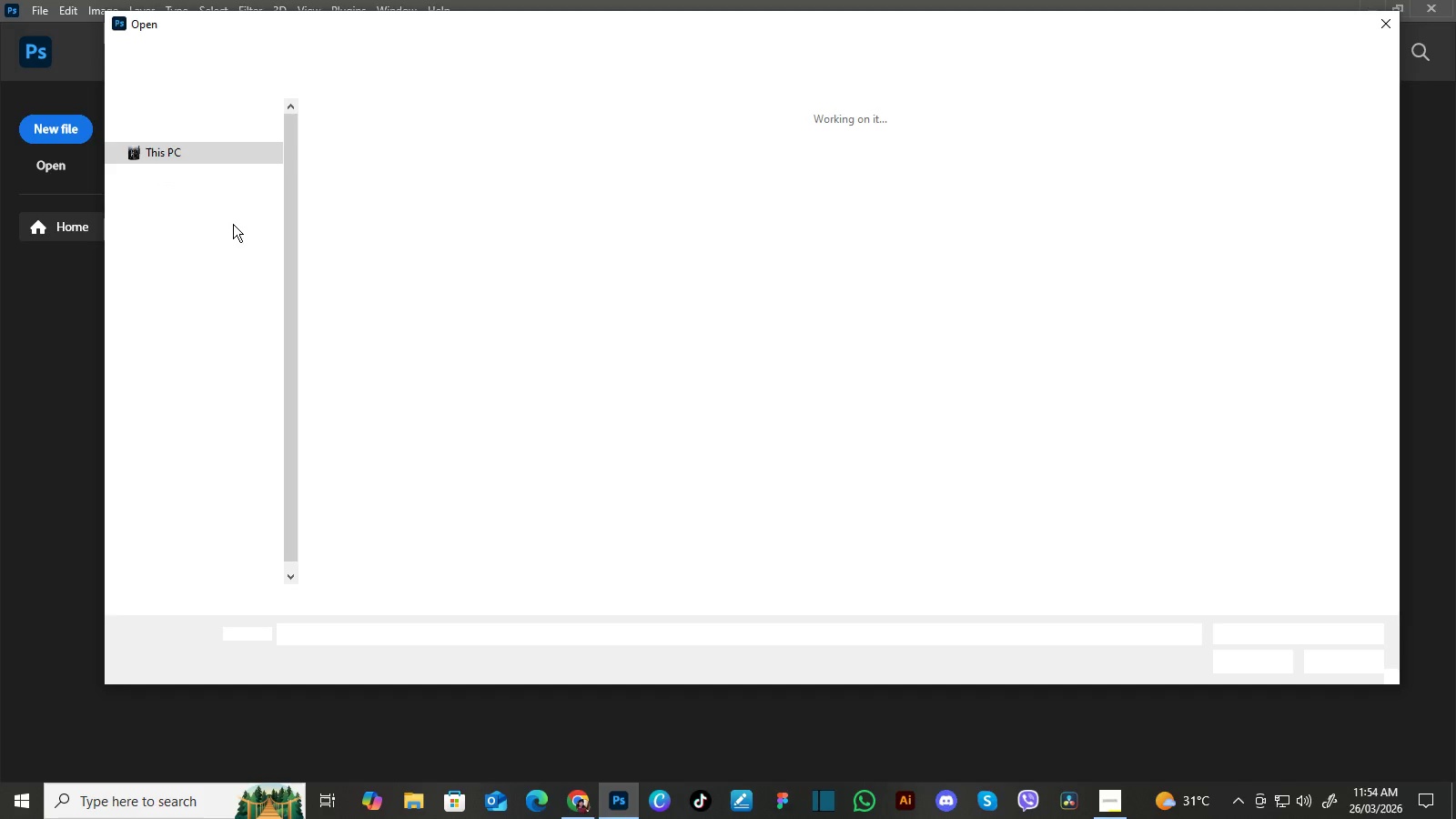 
wait(5.89)
 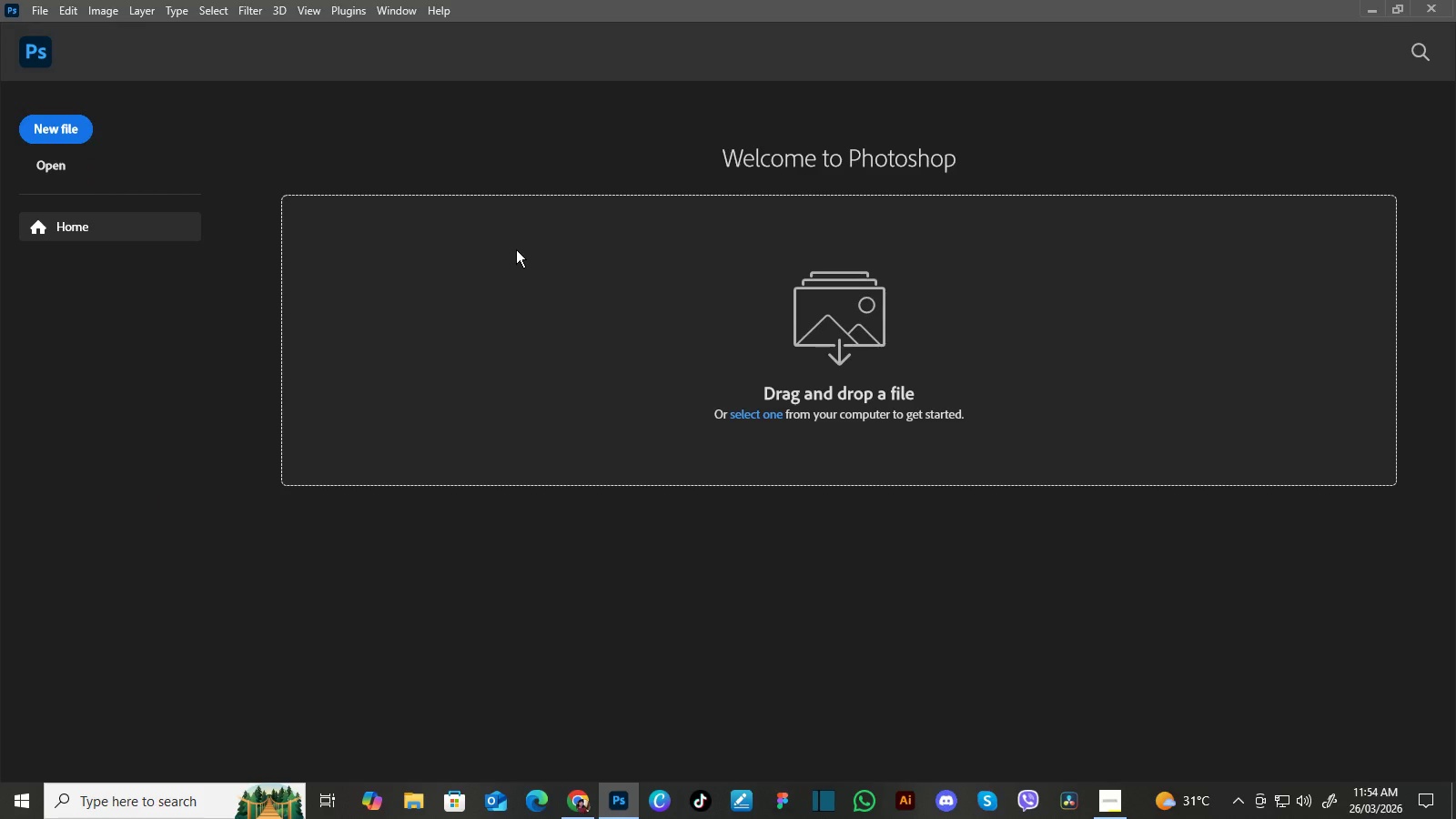 
left_click([182, 167])
 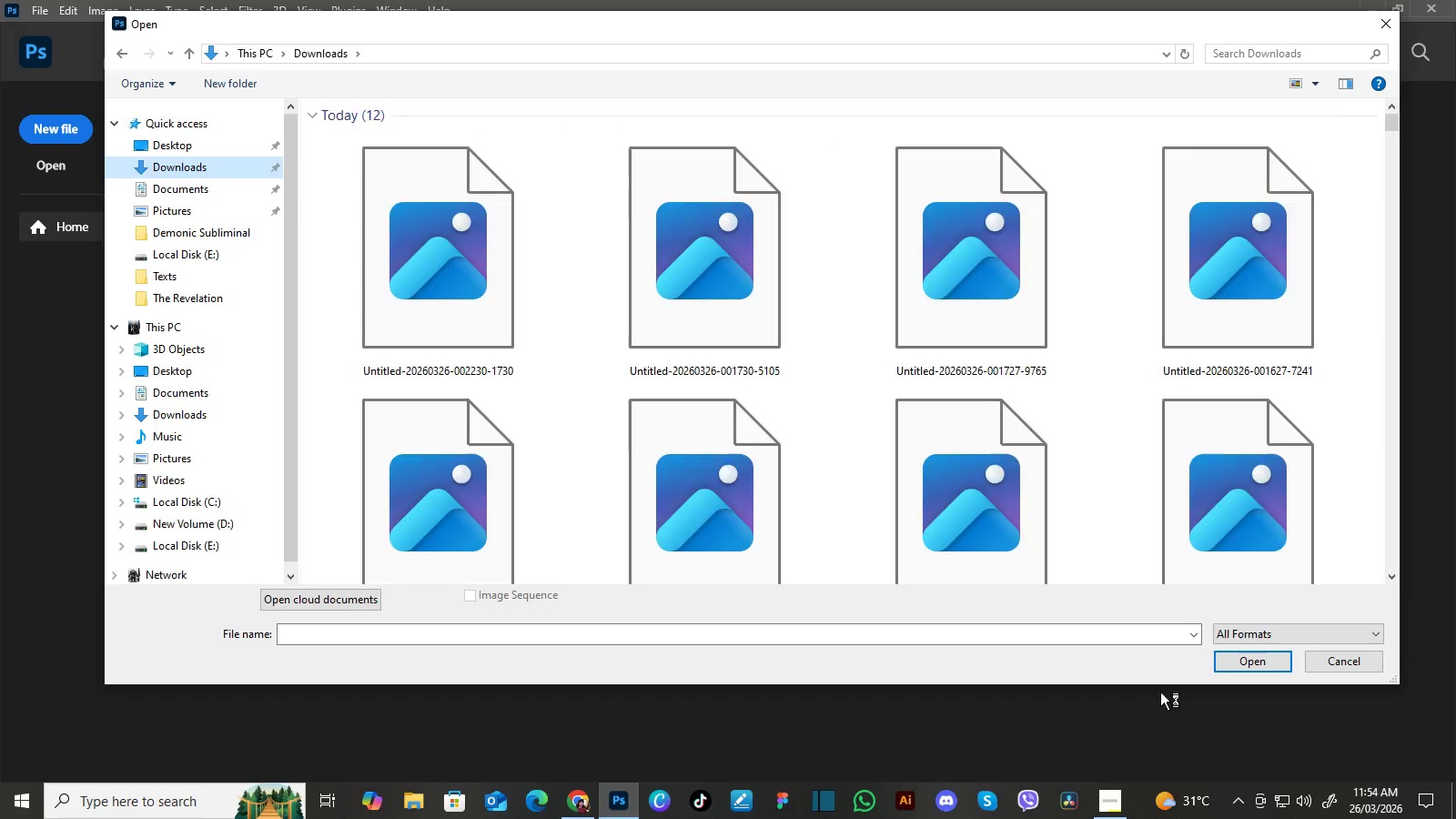 
wait(6.83)
 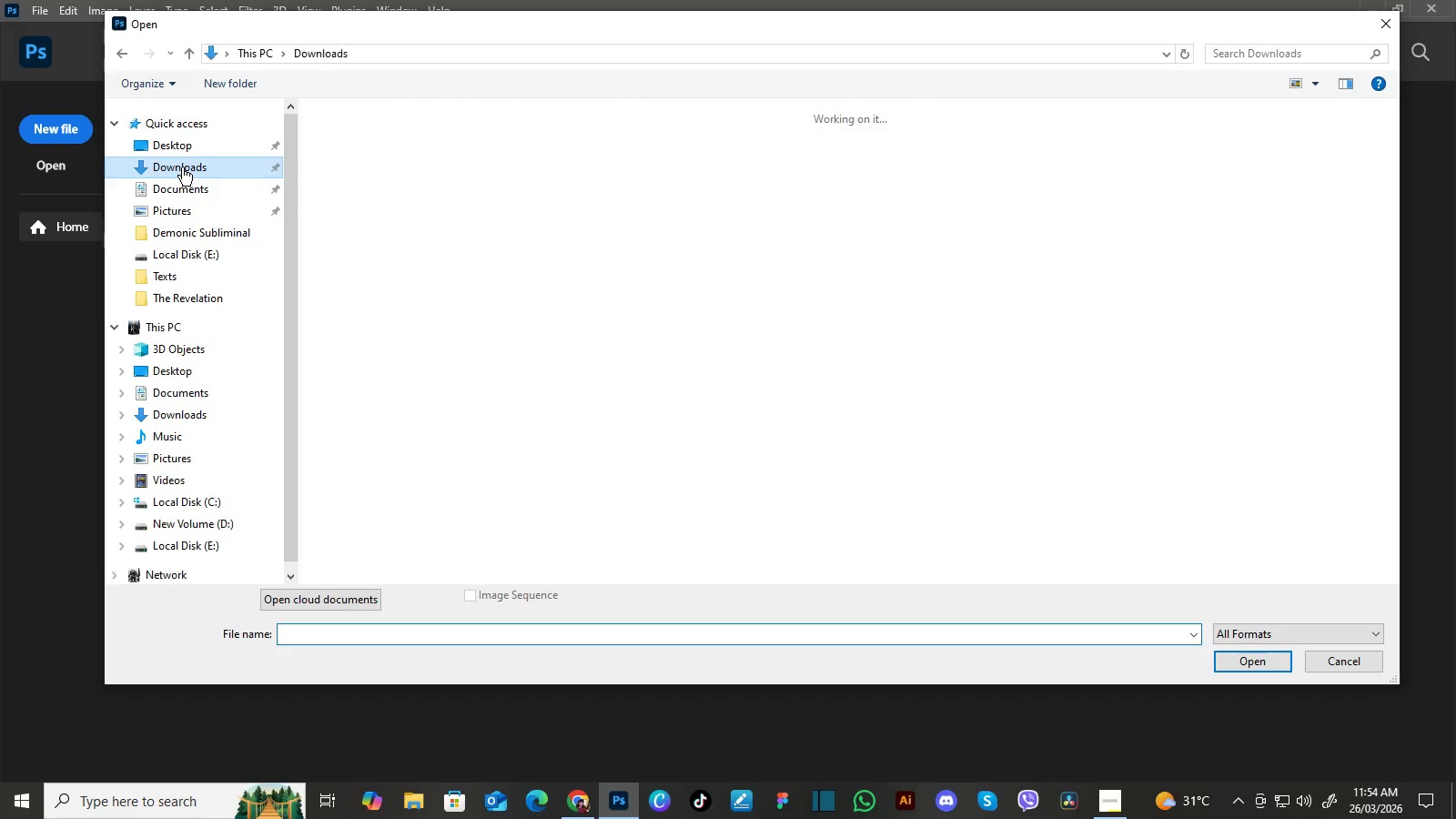 
scroll: coordinate [1146, 288], scroll_direction: down, amount: 8.0
 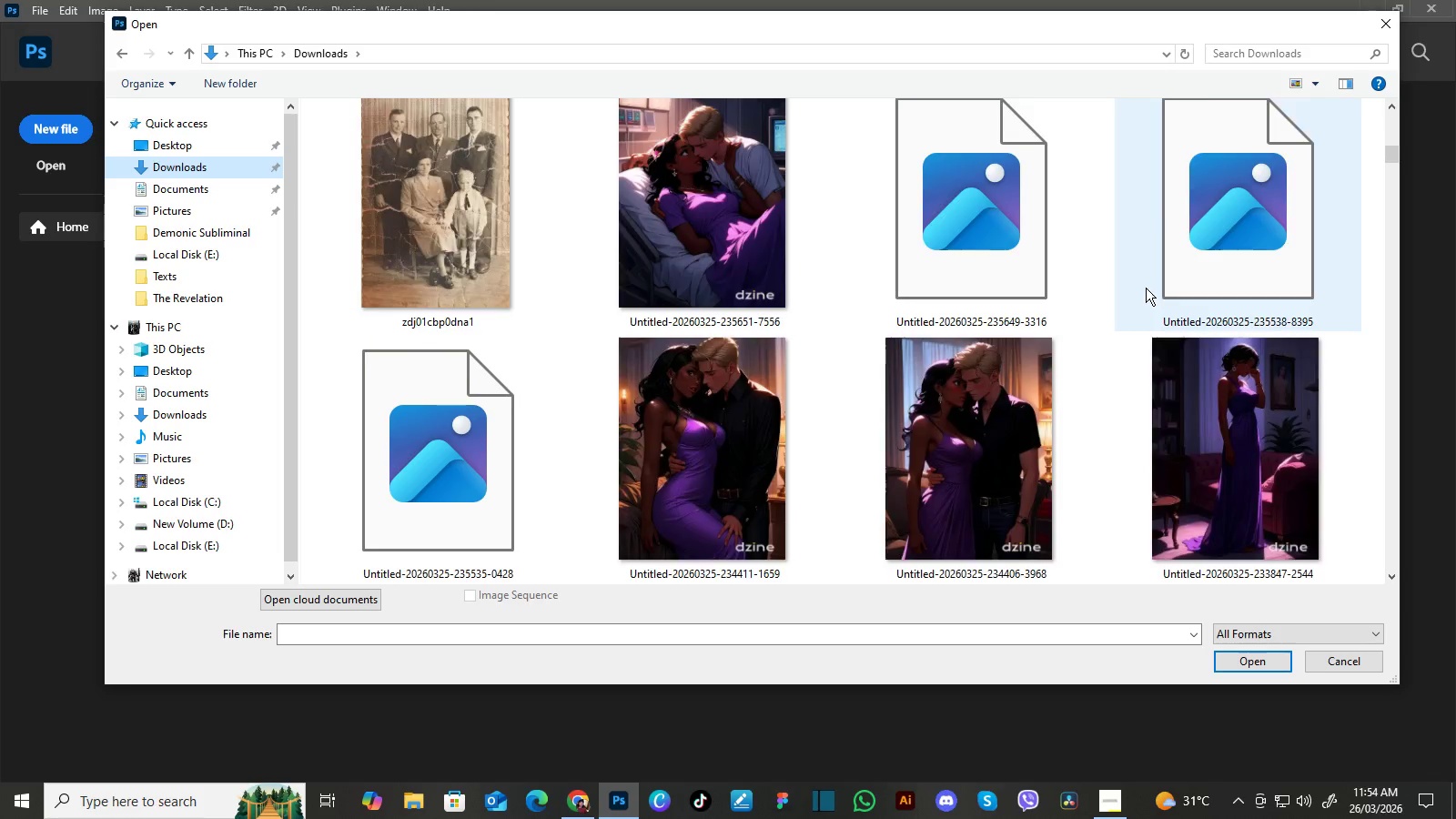 
scroll: coordinate [1147, 288], scroll_direction: none, amount: 0.0
 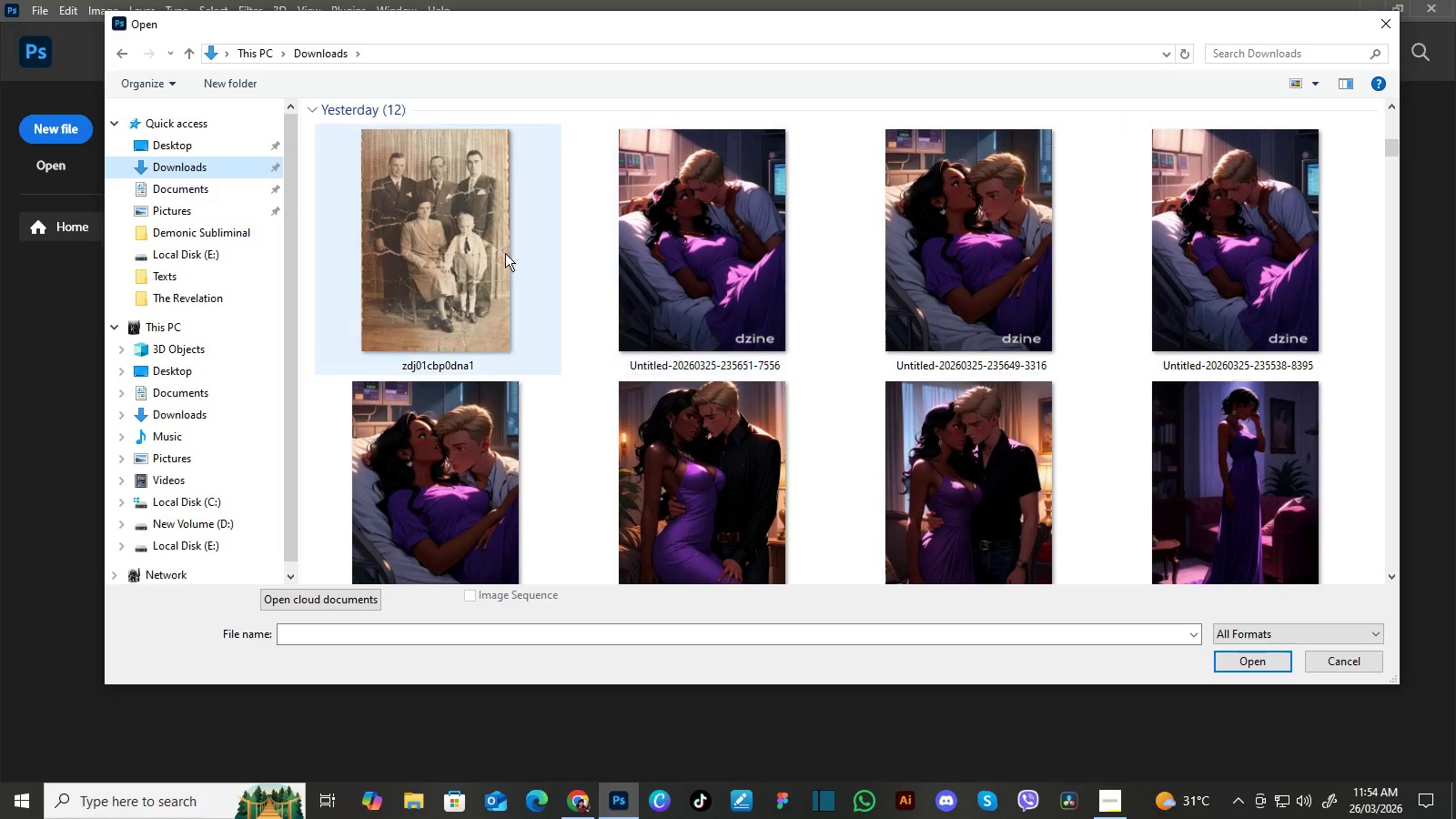 
left_click([460, 248])
 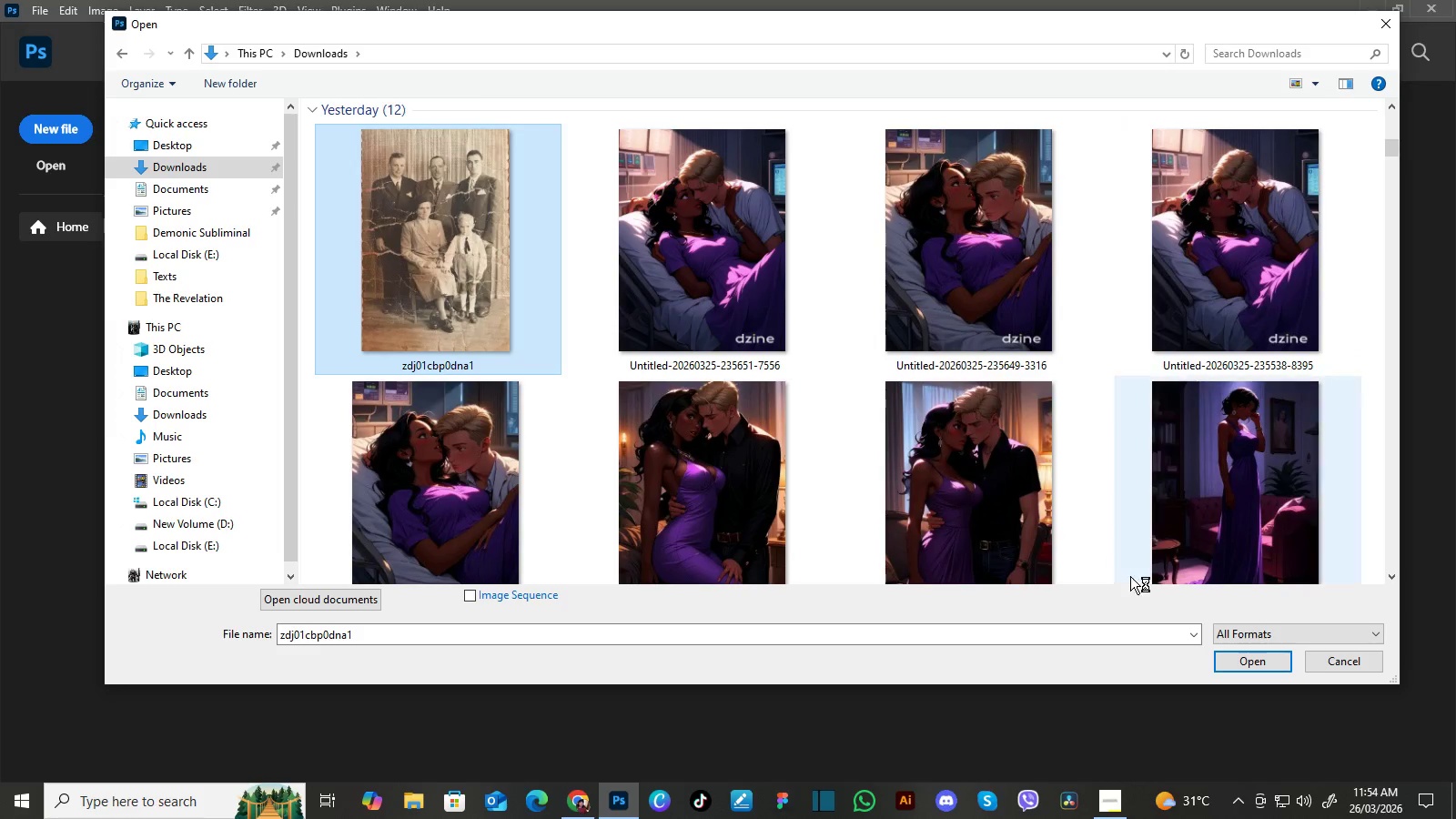 
left_click([1231, 661])
 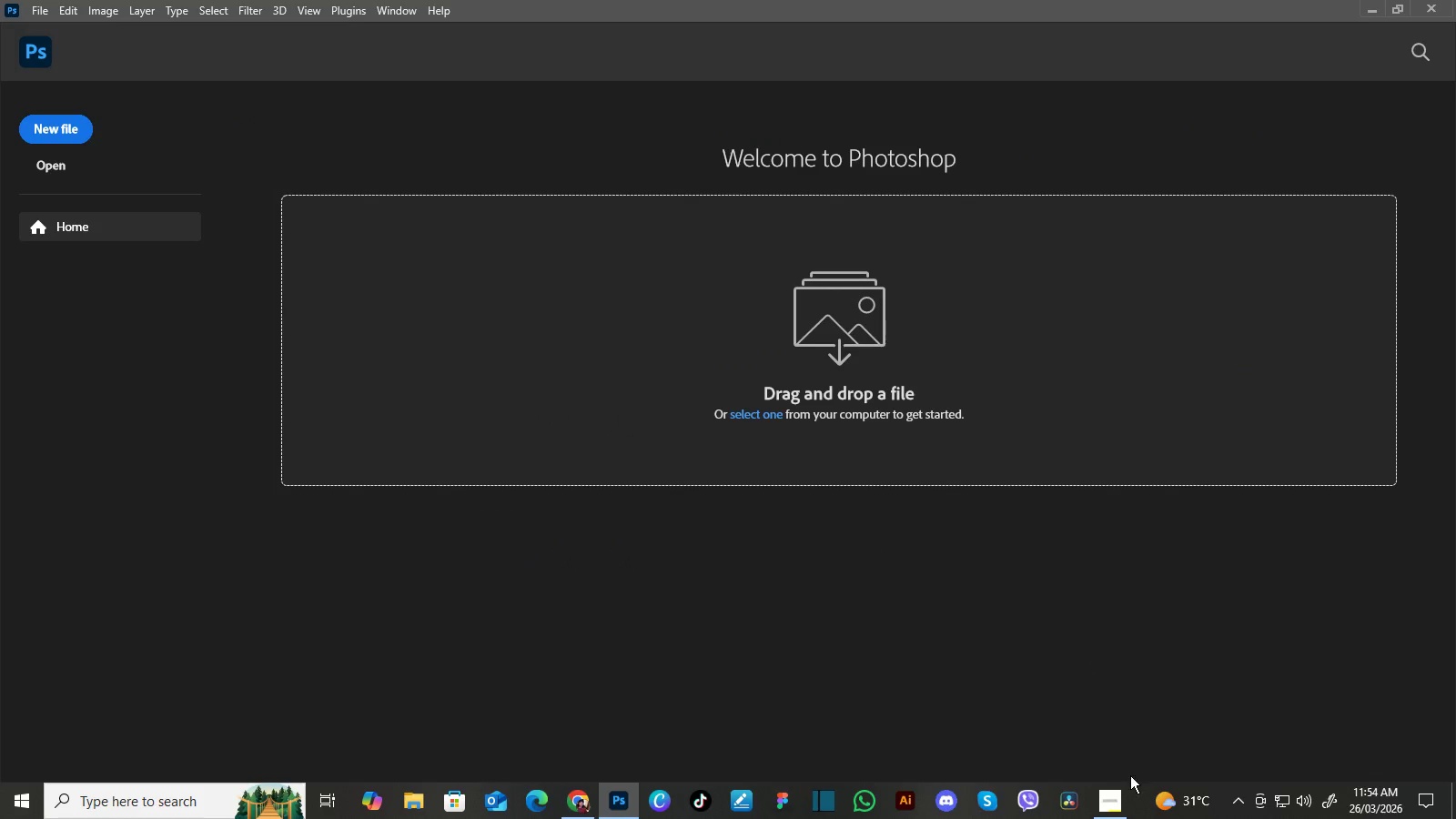 
left_click([1117, 794])